 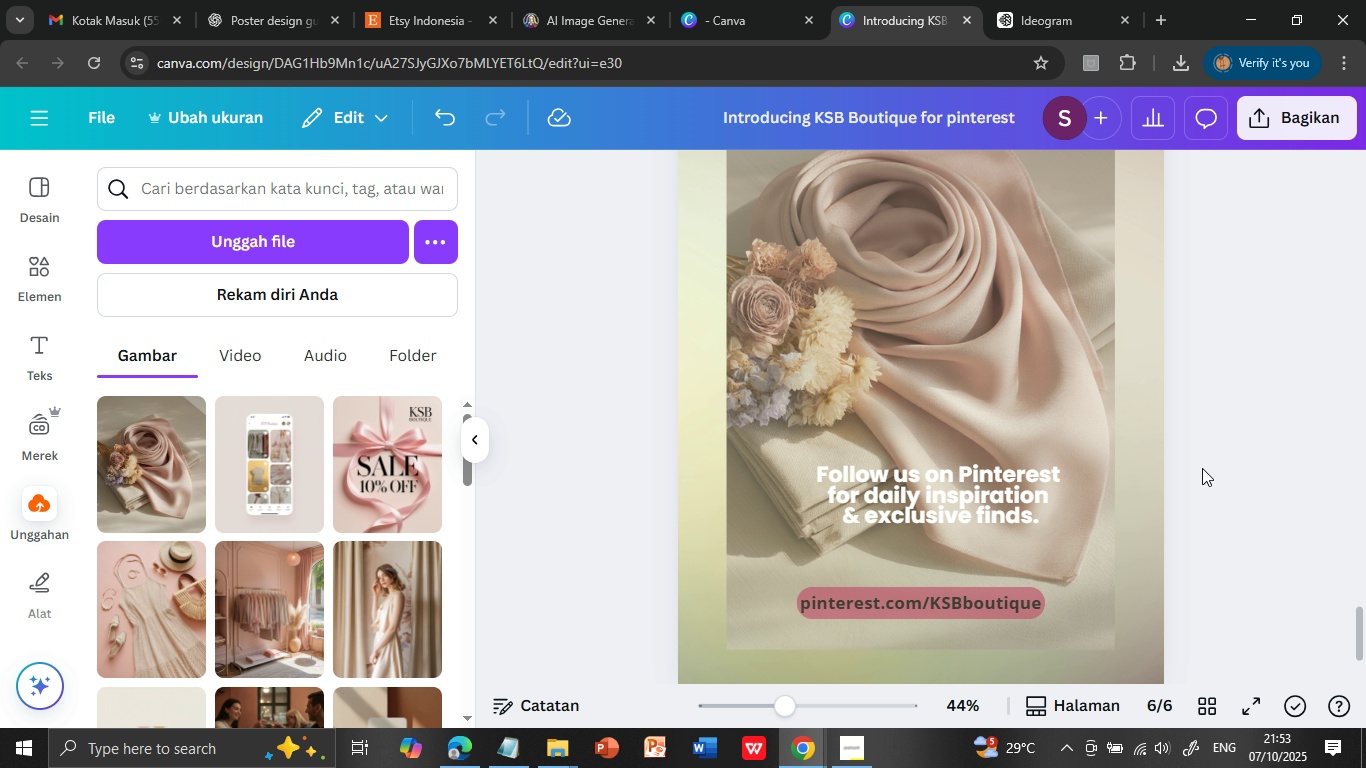 
scroll: coordinate [1205, 463], scroll_direction: down, amount: 1.0
 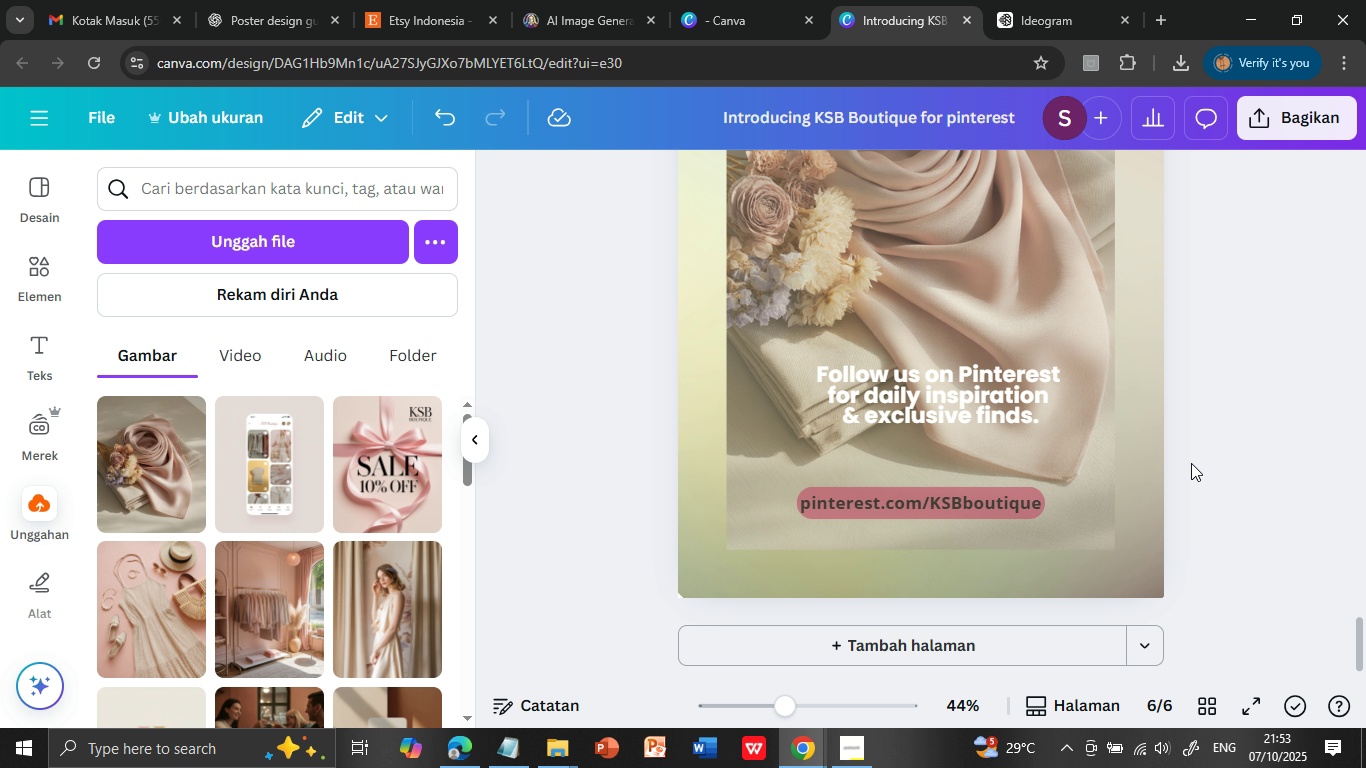 
double_click([931, 500])
 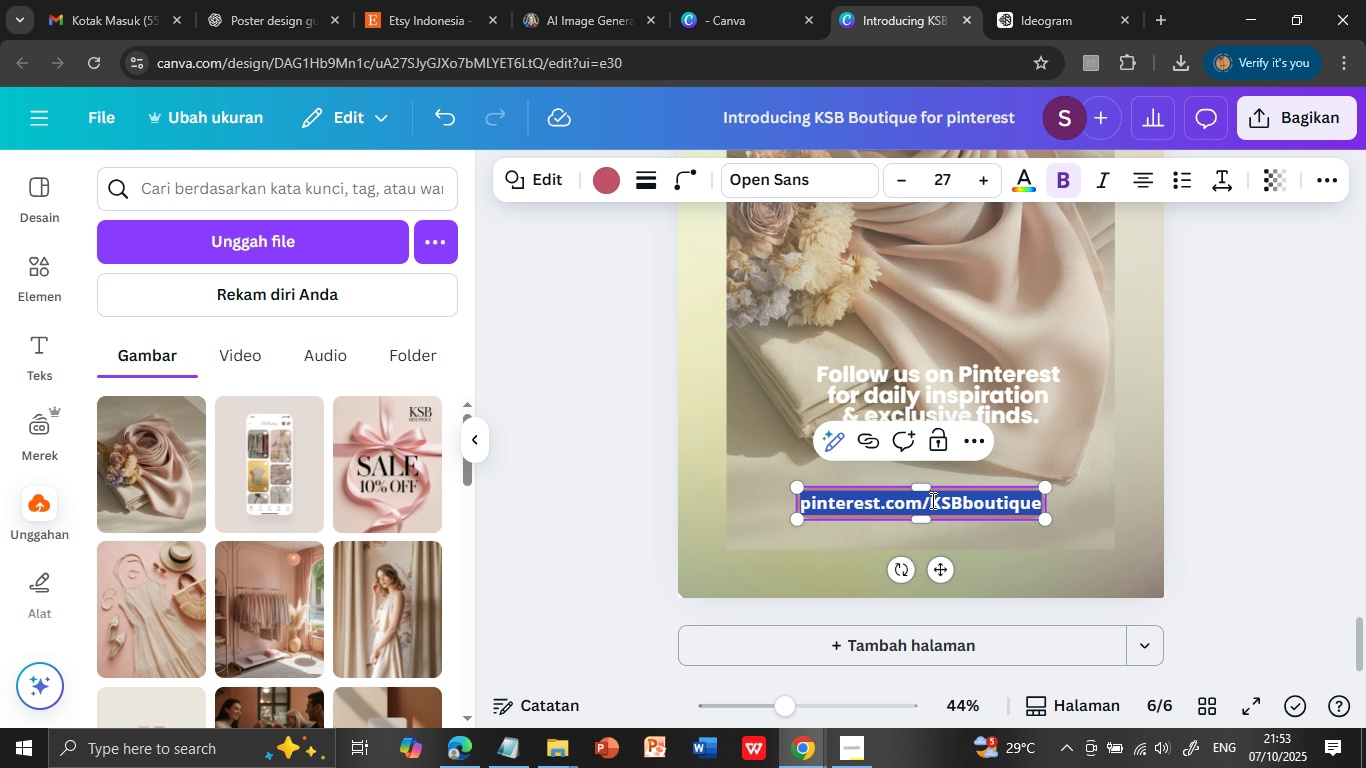 
triple_click([931, 500])
 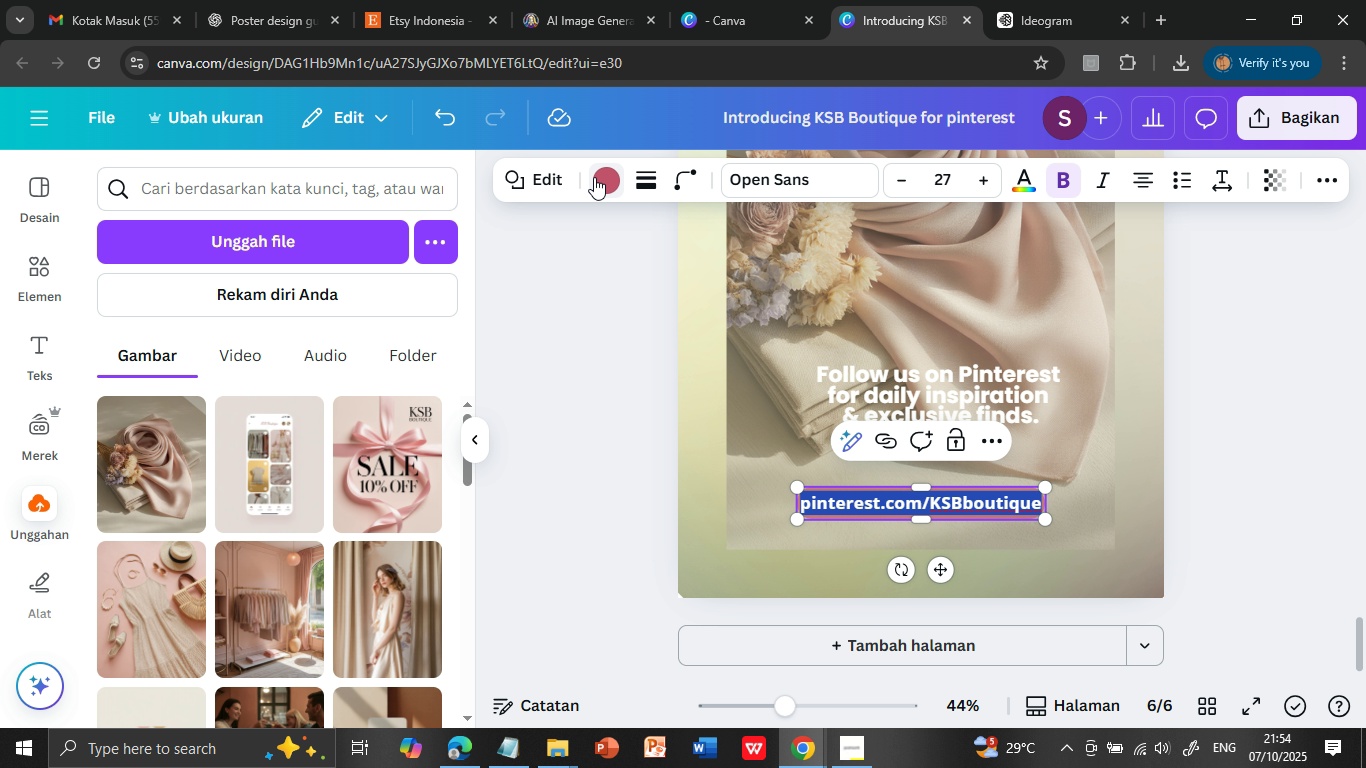 
left_click([603, 176])
 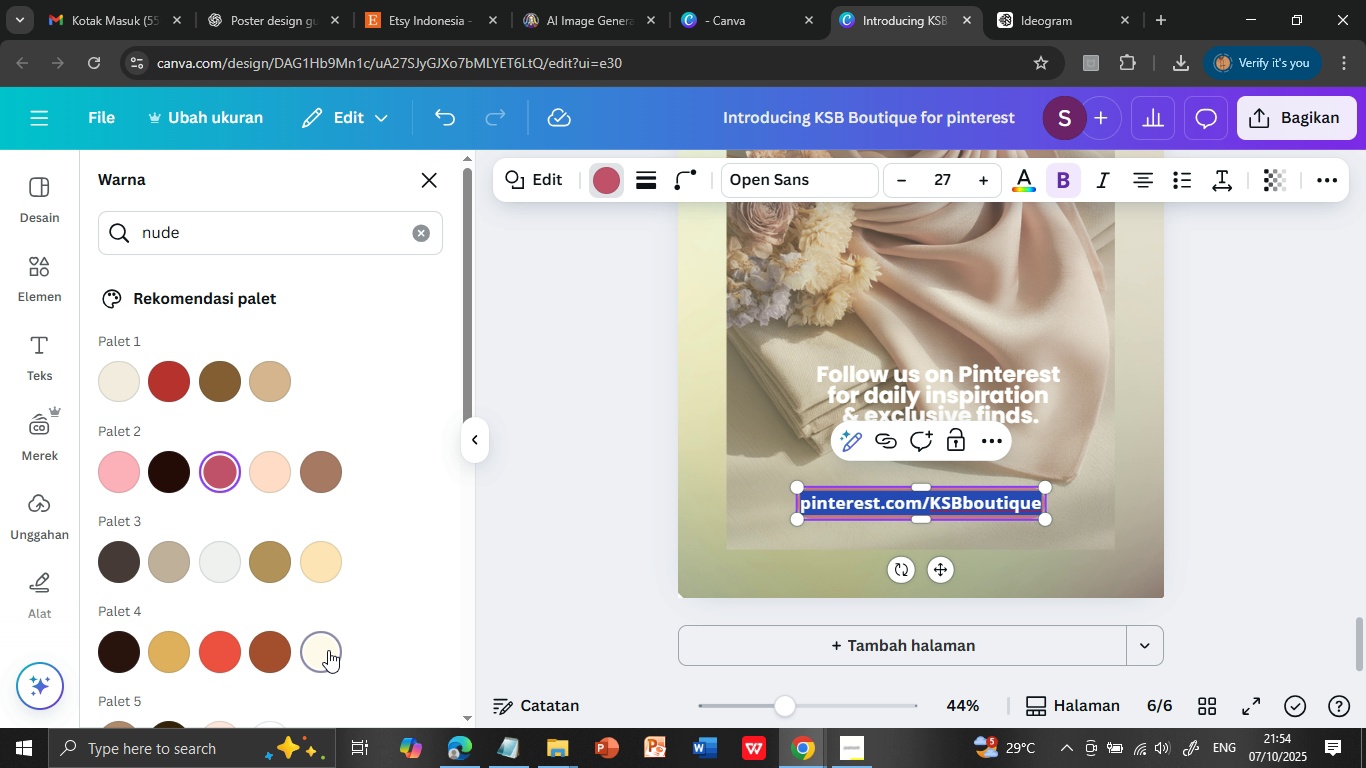 
left_click([328, 650])
 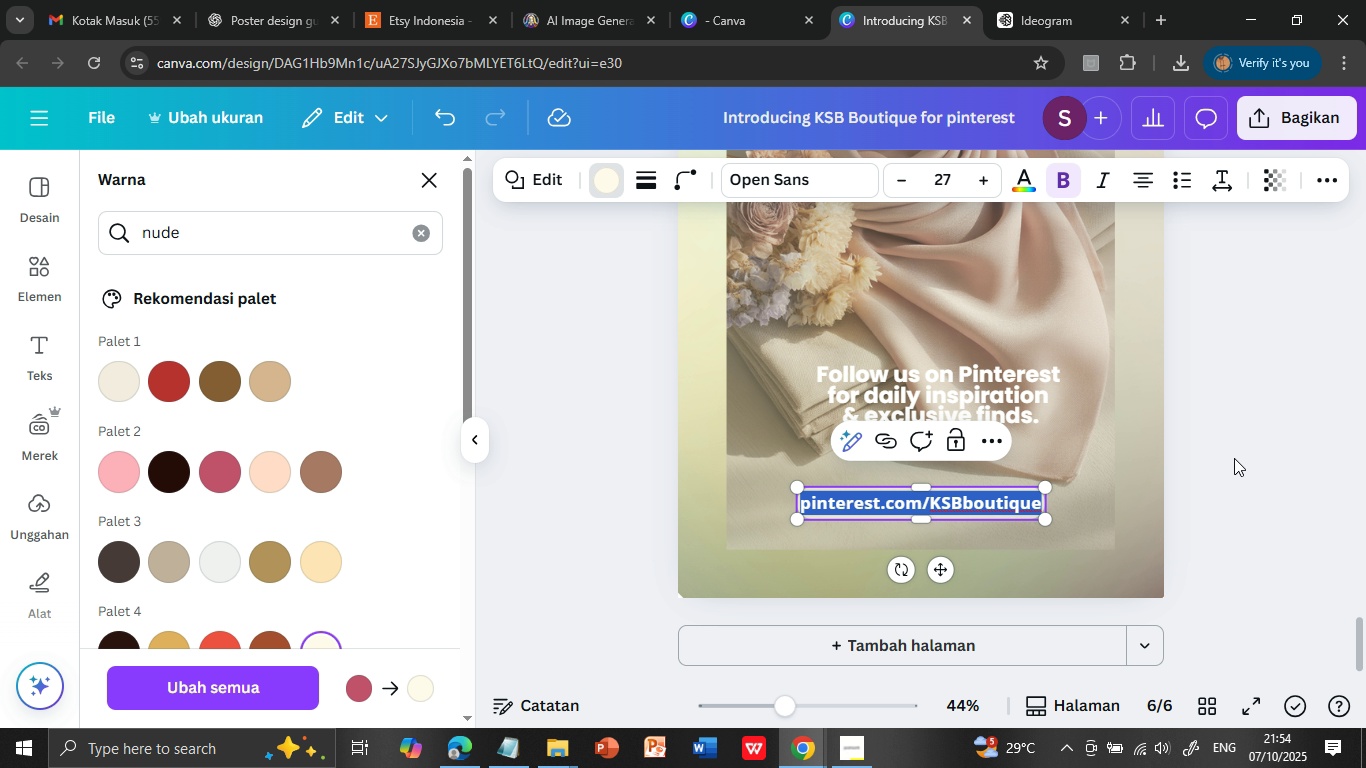 
left_click([1234, 458])
 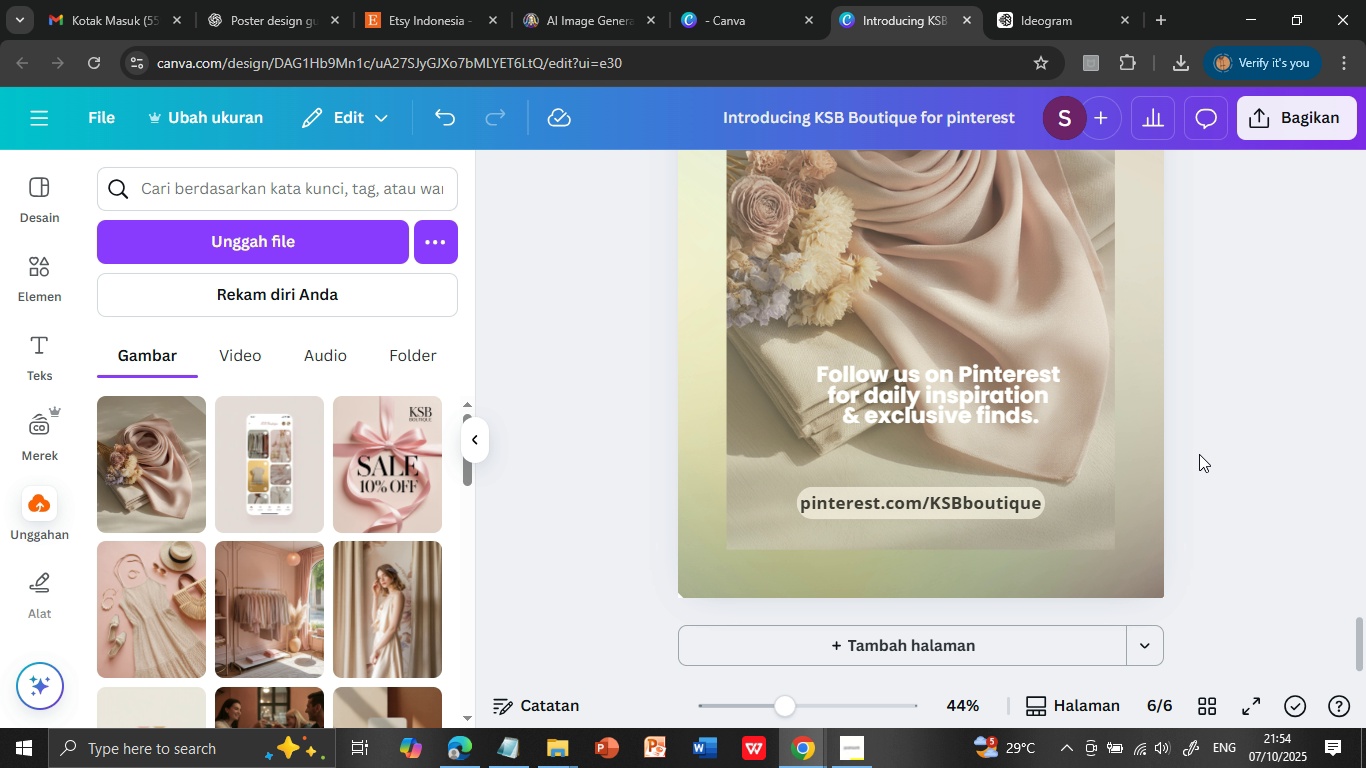 
left_click([1199, 454])
 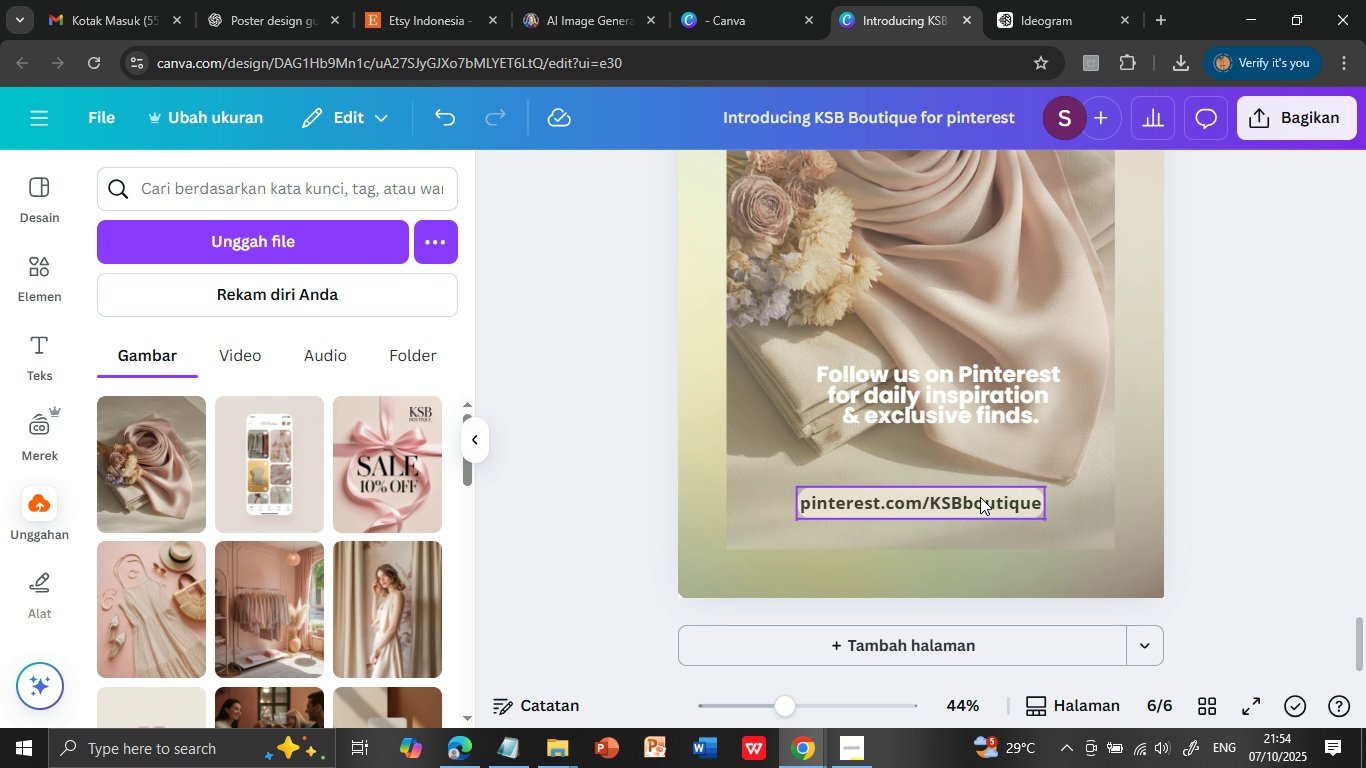 
wait(5.24)
 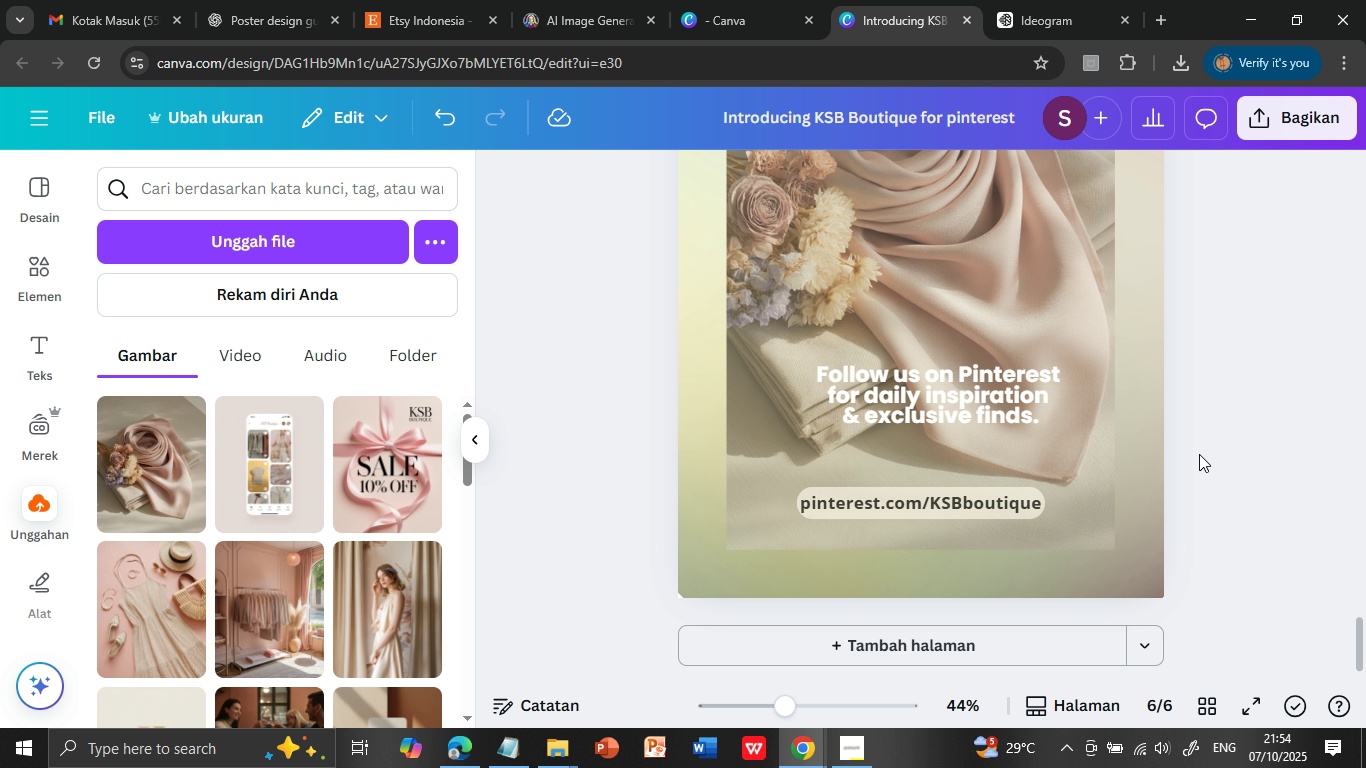 
double_click([980, 500])
 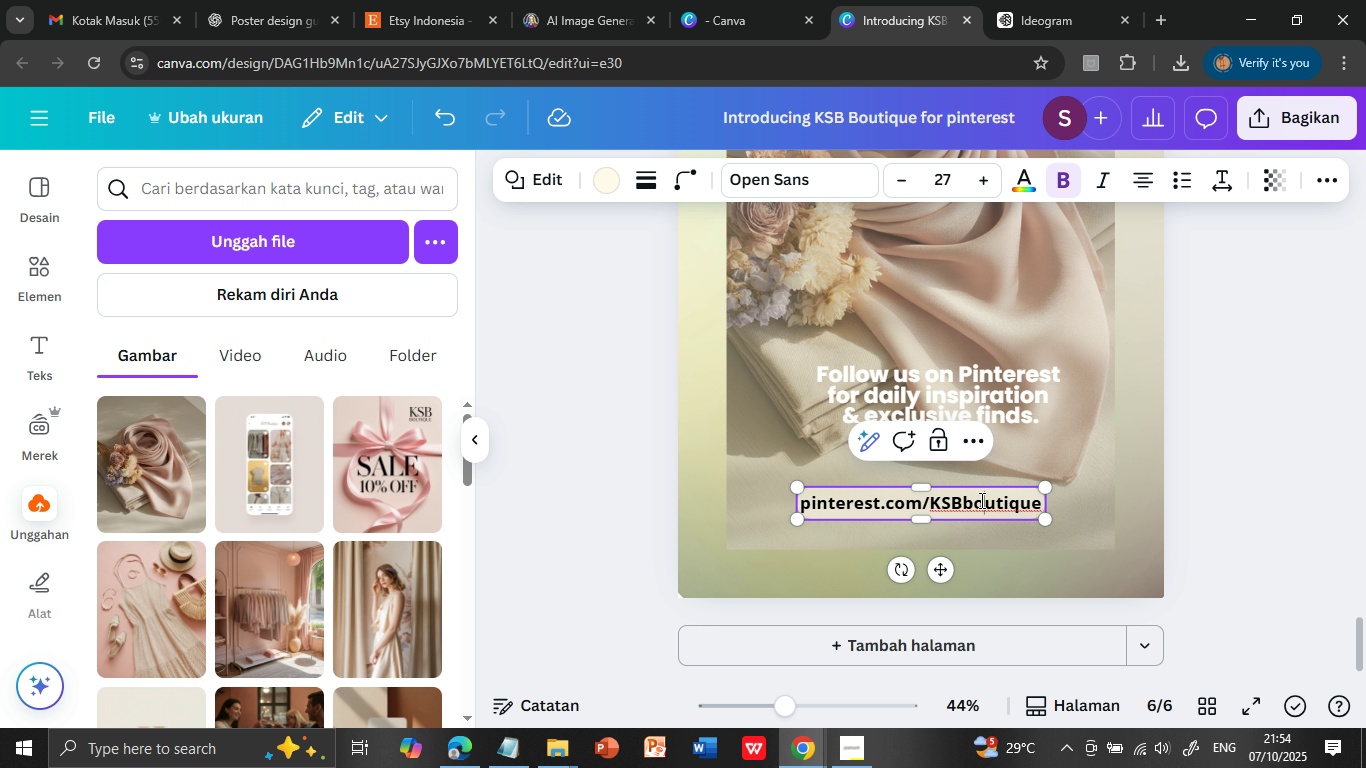 
triple_click([980, 500])
 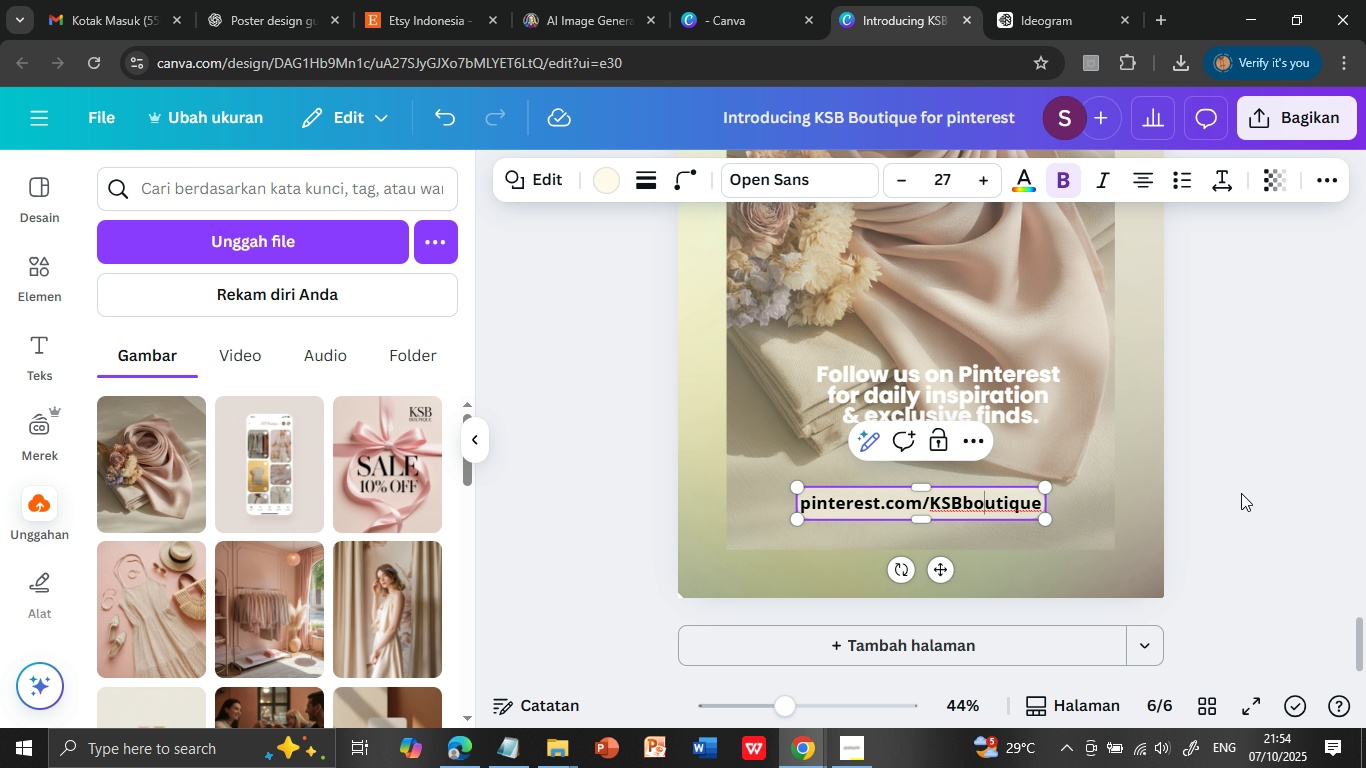 
left_click([1241, 493])
 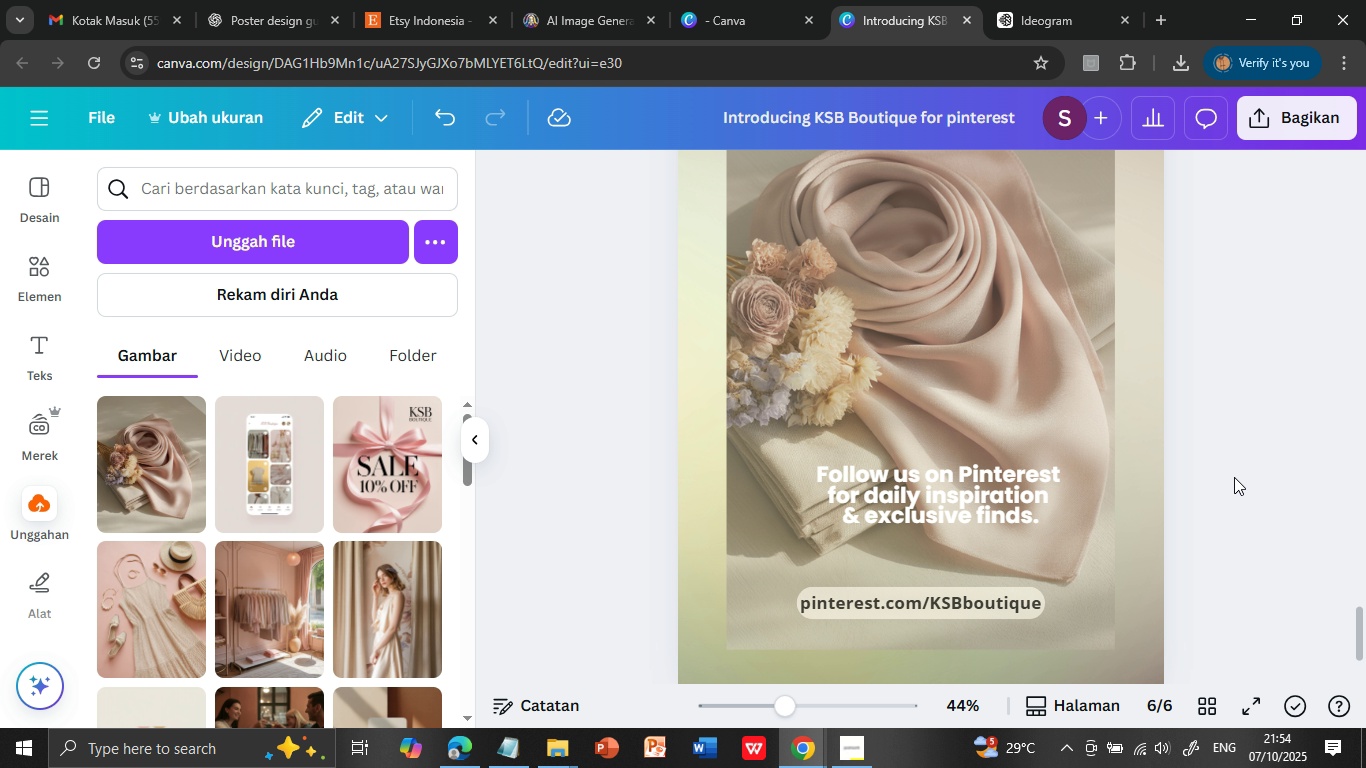 
scroll: coordinate [1234, 477], scroll_direction: up, amount: 10.0
 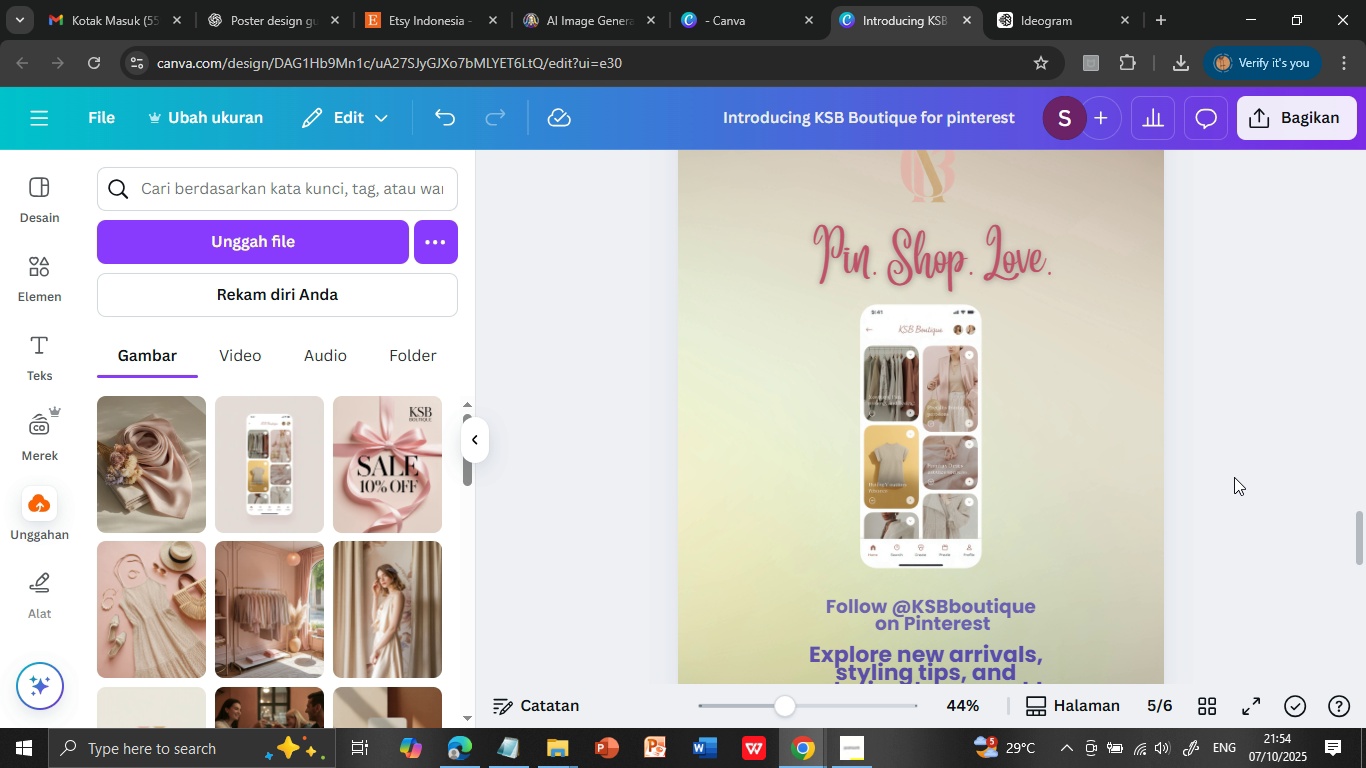 
scroll: coordinate [1234, 477], scroll_direction: down, amount: 2.0
 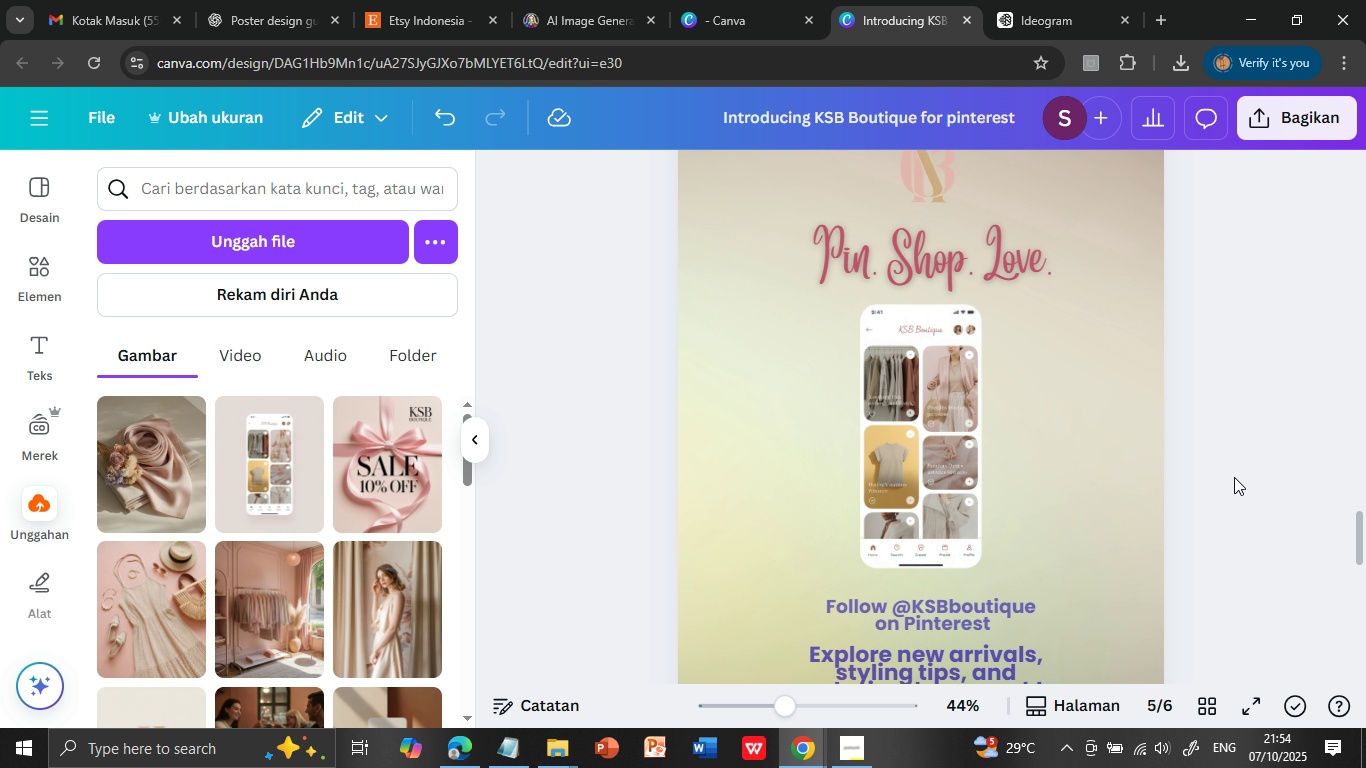 
scroll: coordinate [1234, 477], scroll_direction: up, amount: 6.0
 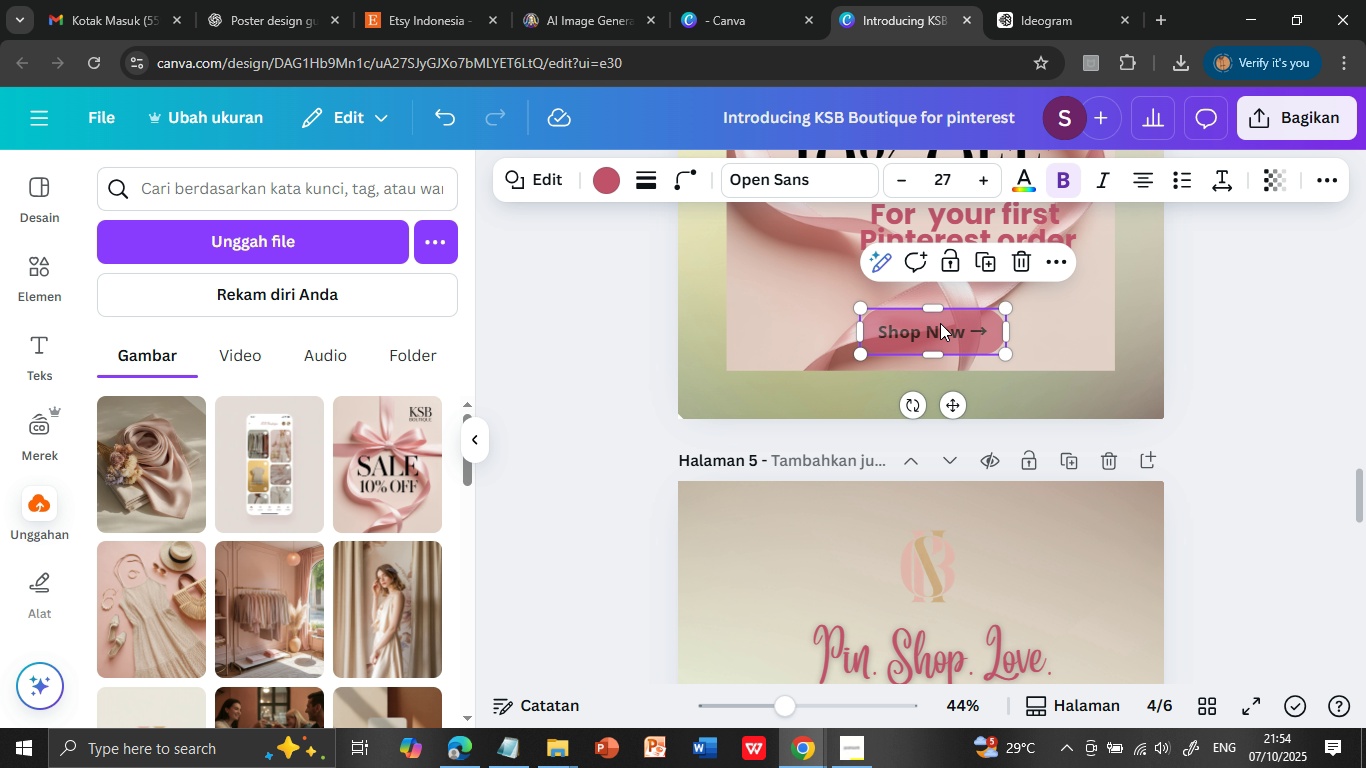 
double_click([940, 323])
 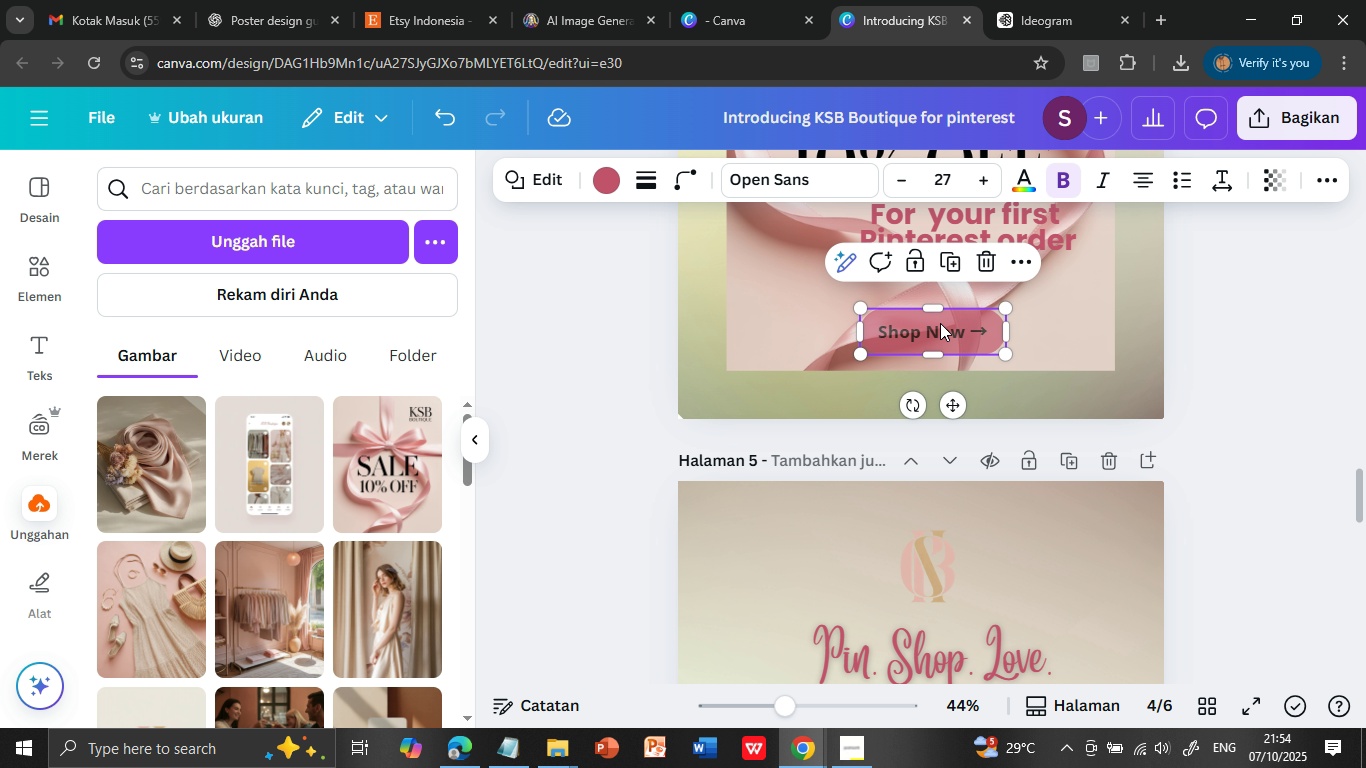 
triple_click([940, 323])
 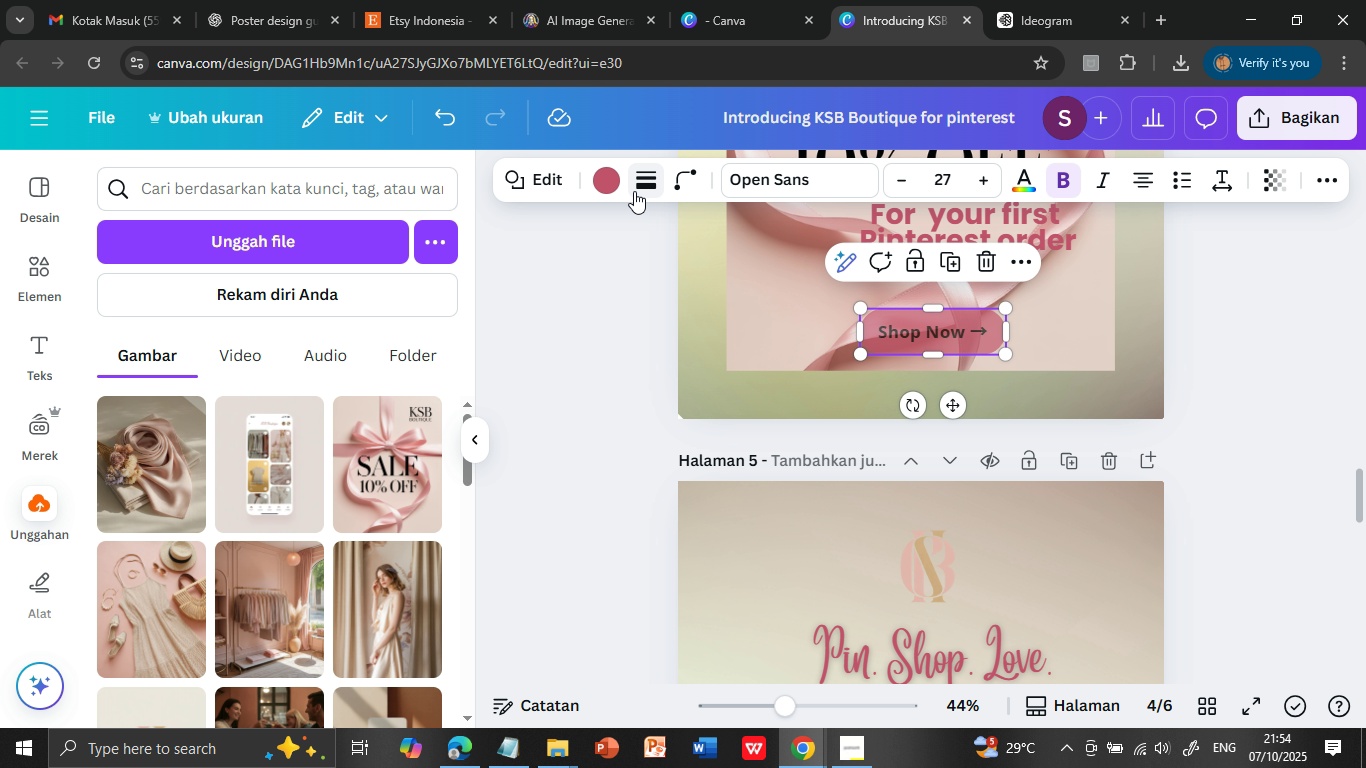 
left_click([604, 176])
 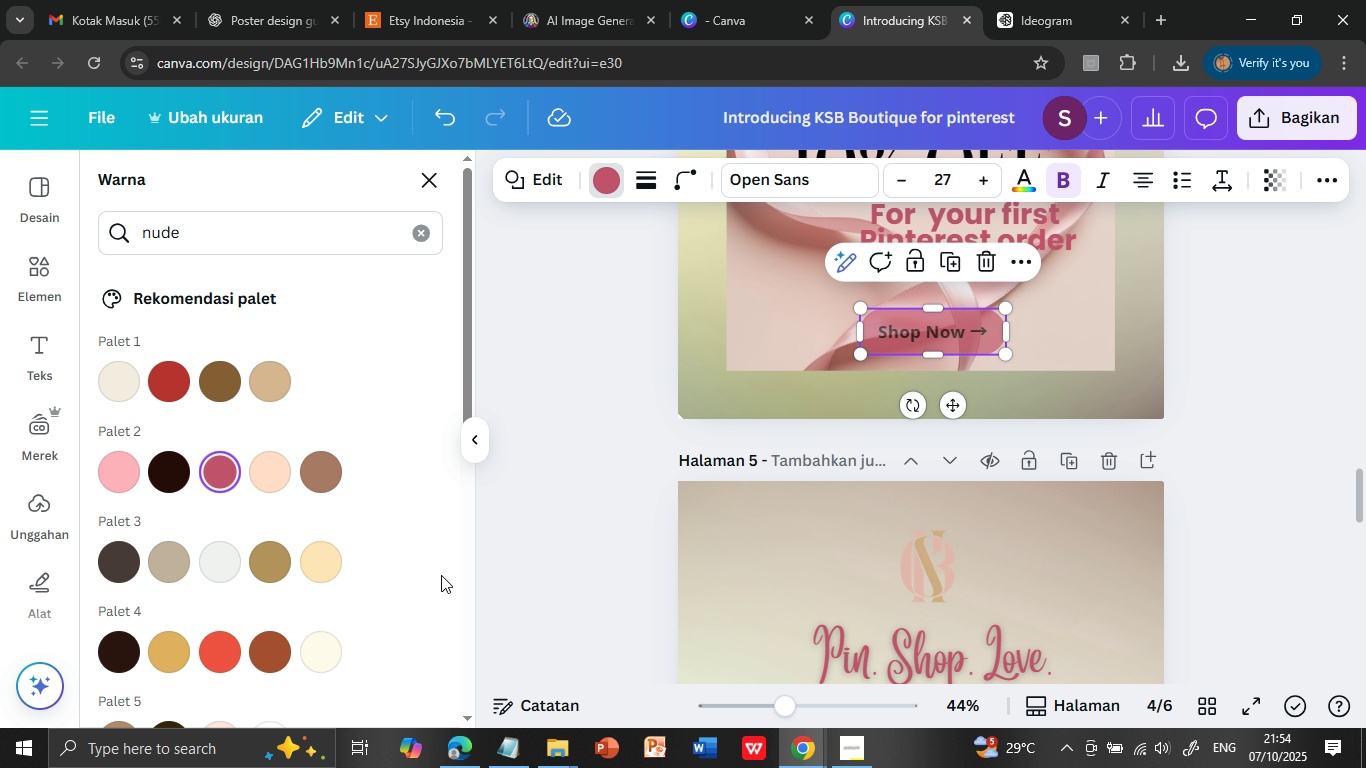 
mouse_move([353, 628])
 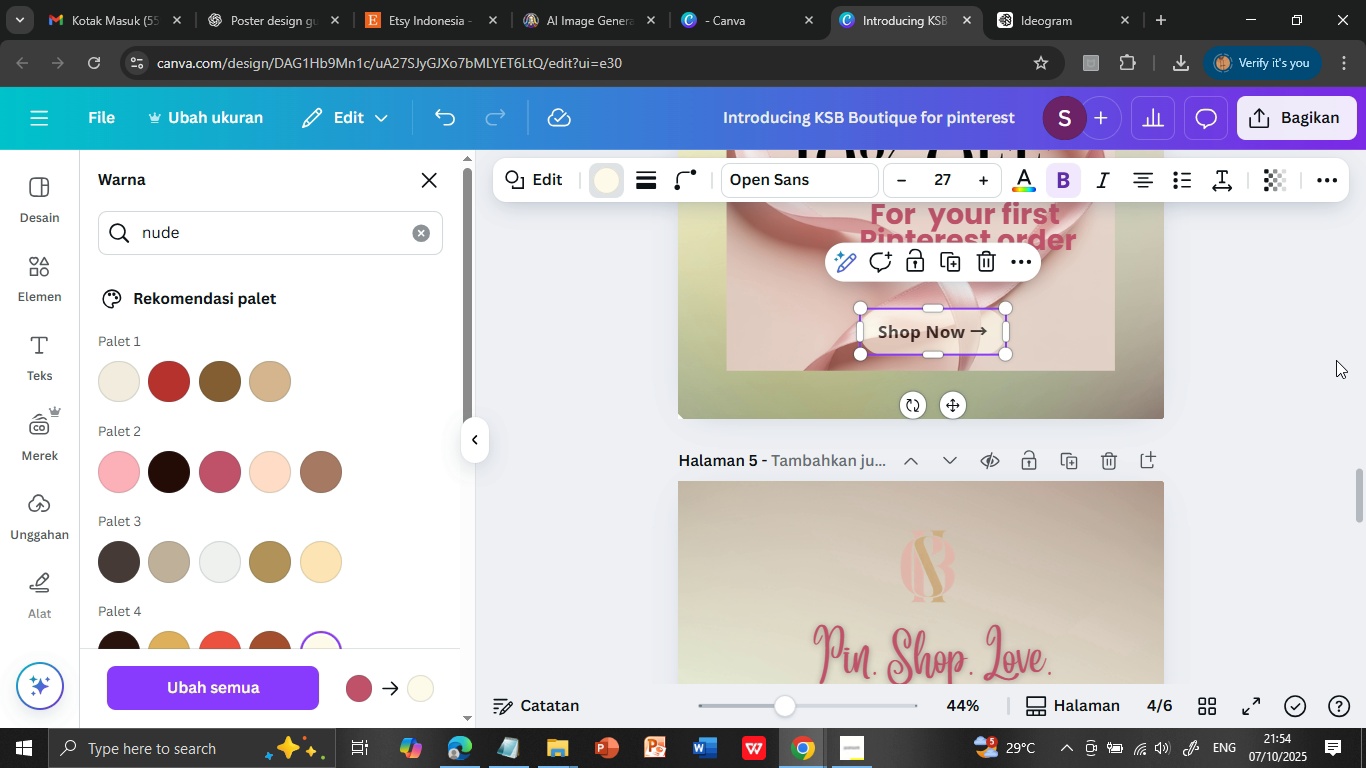 
left_click([318, 653])
 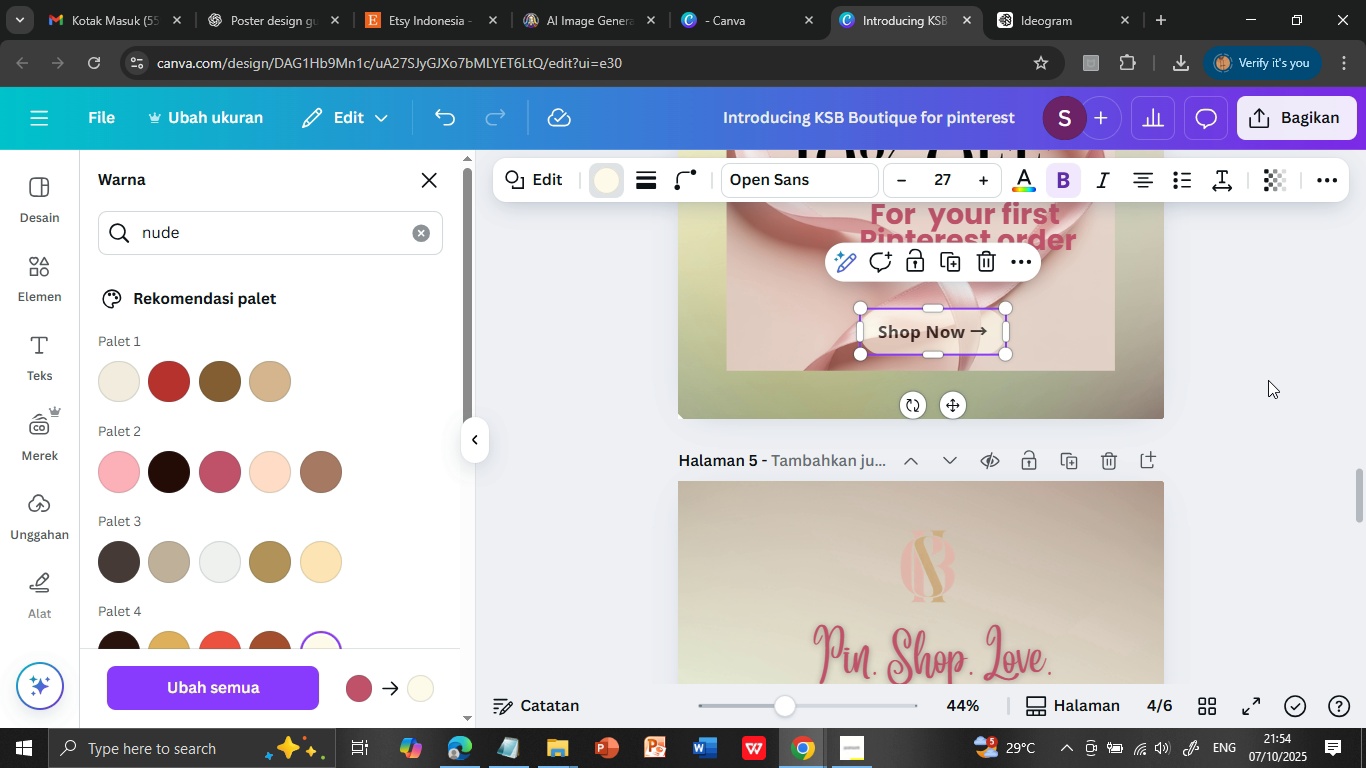 
left_click([1268, 380])